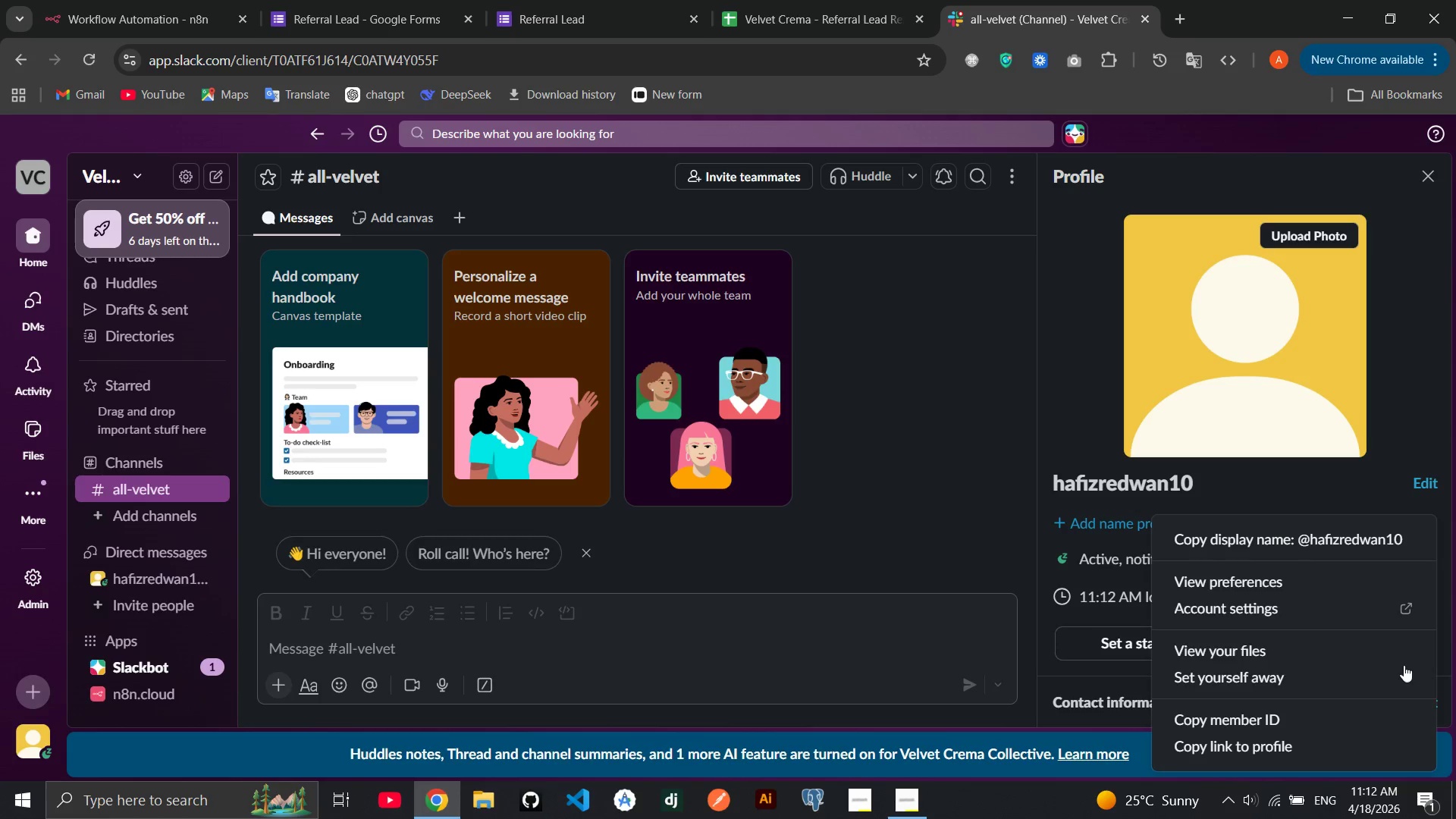 
left_click([1273, 720])
 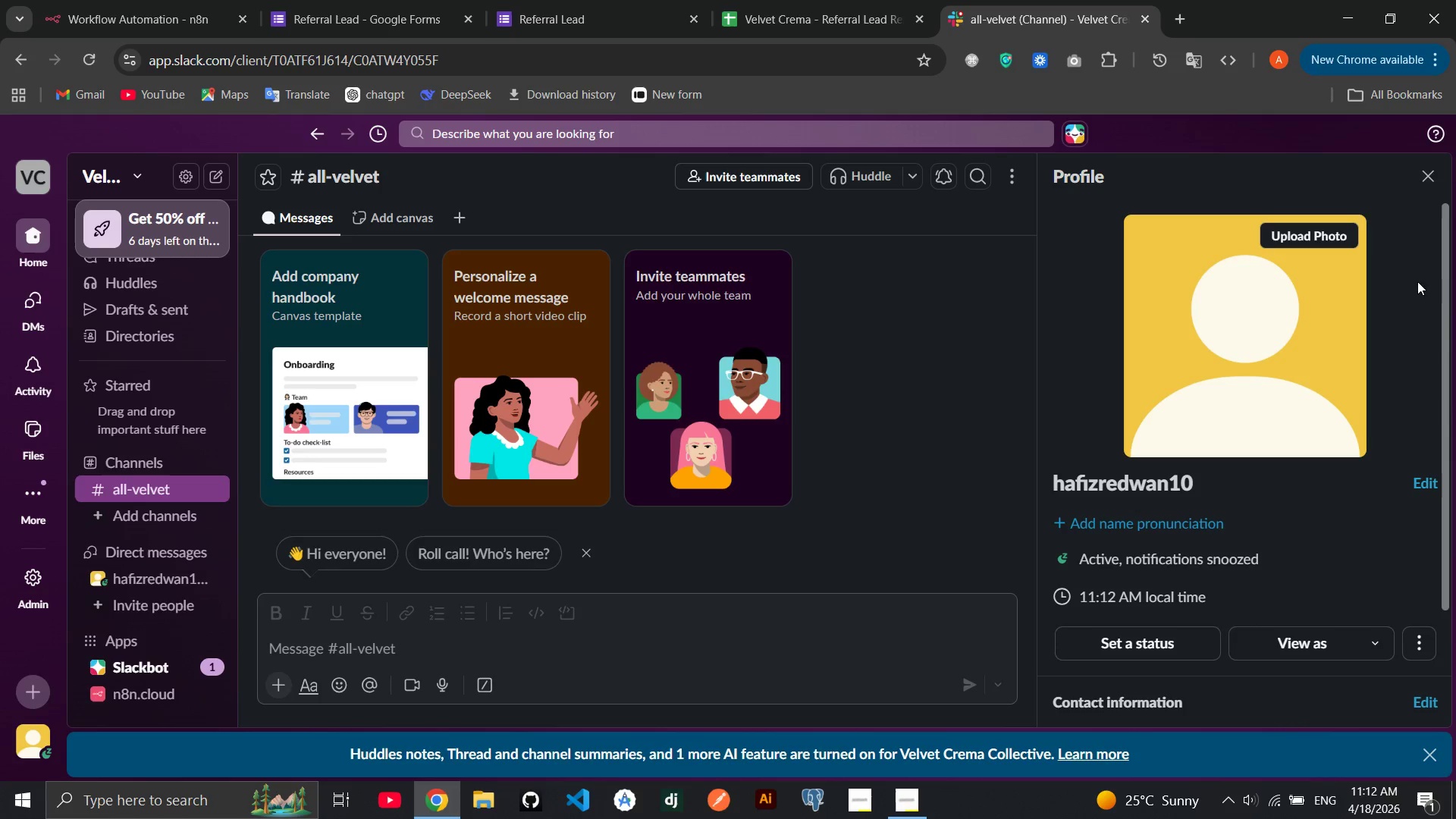 
left_click([1430, 177])
 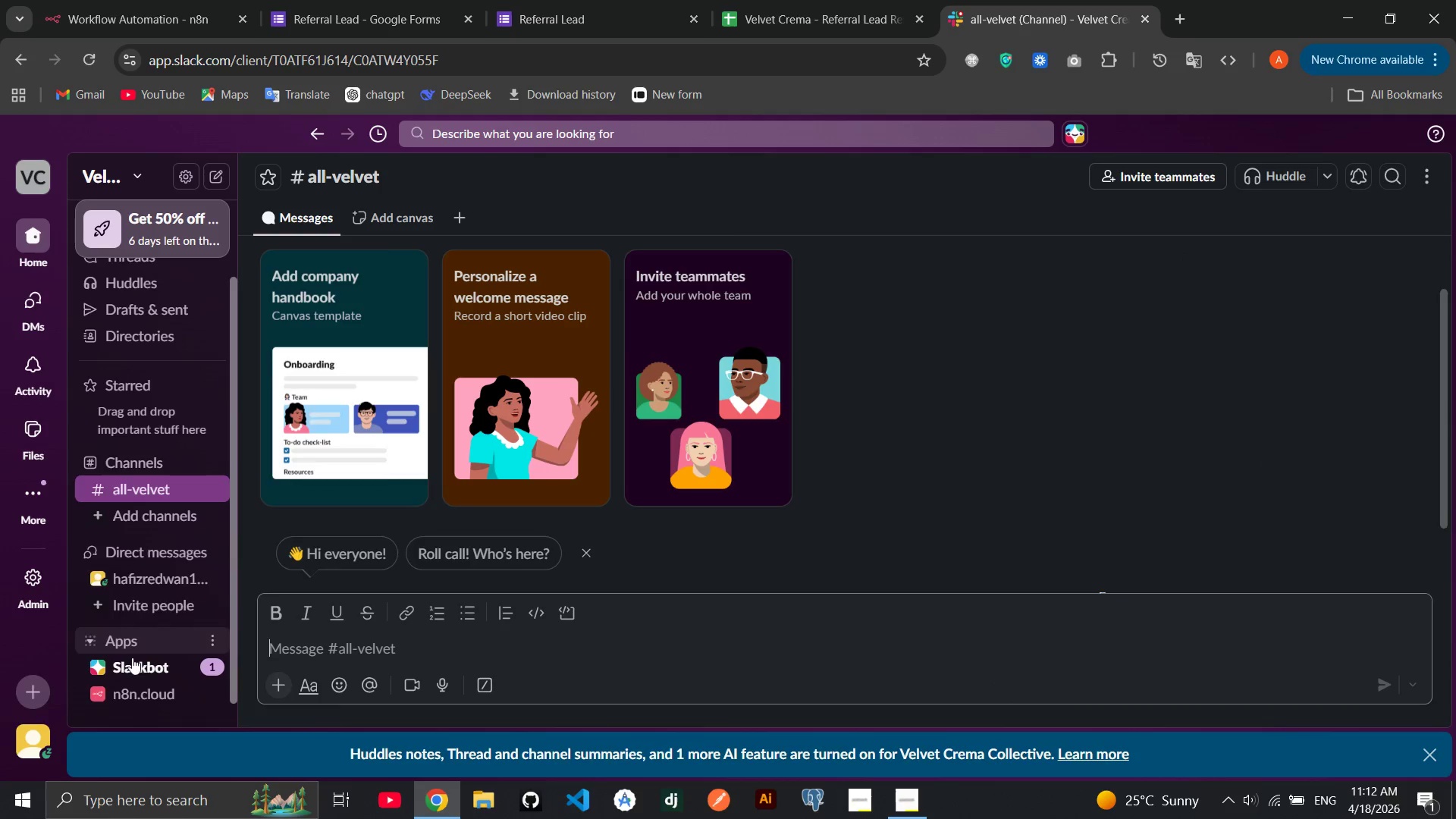 
left_click([31, 738])
 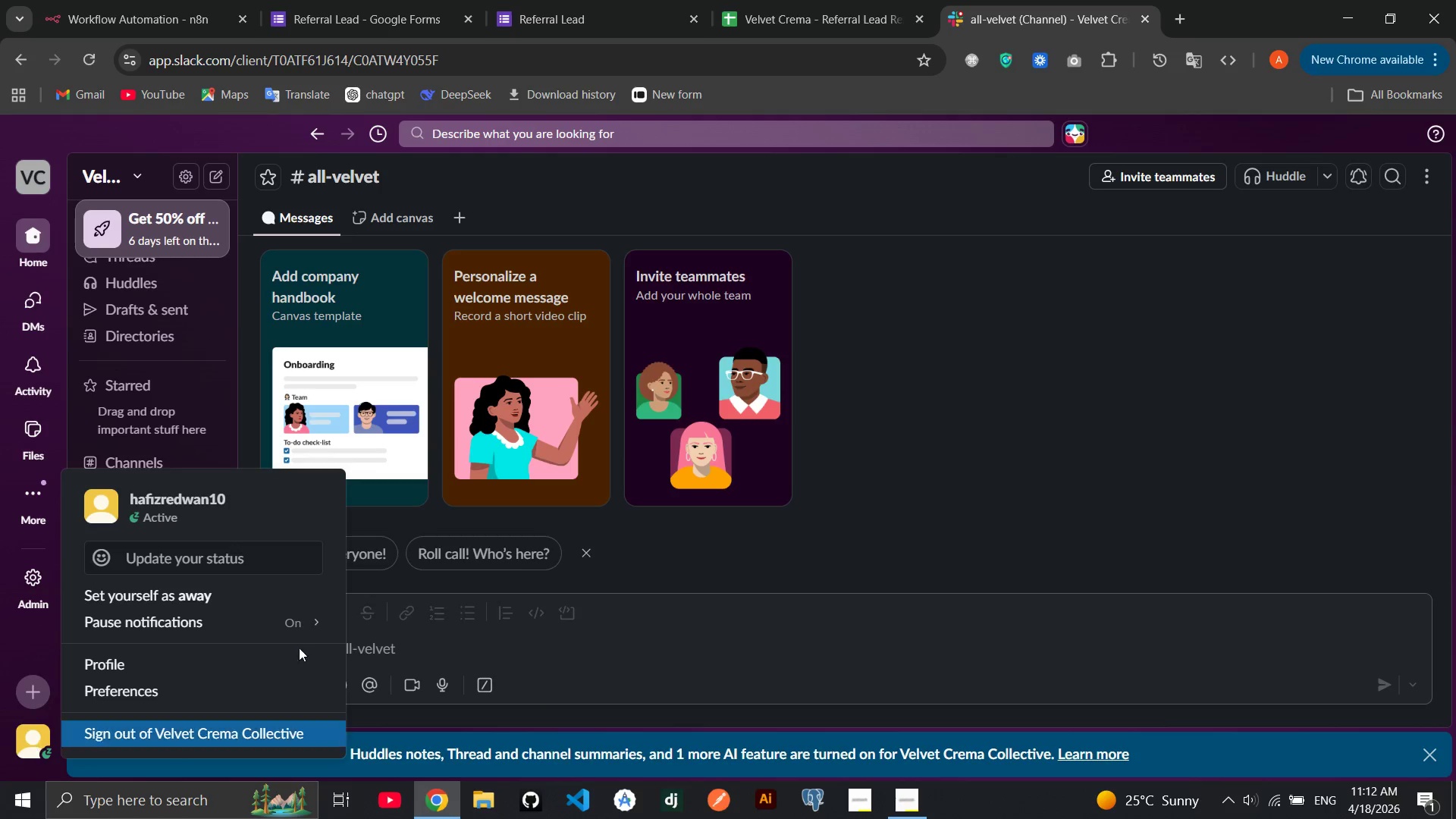 
left_click([695, 561])
 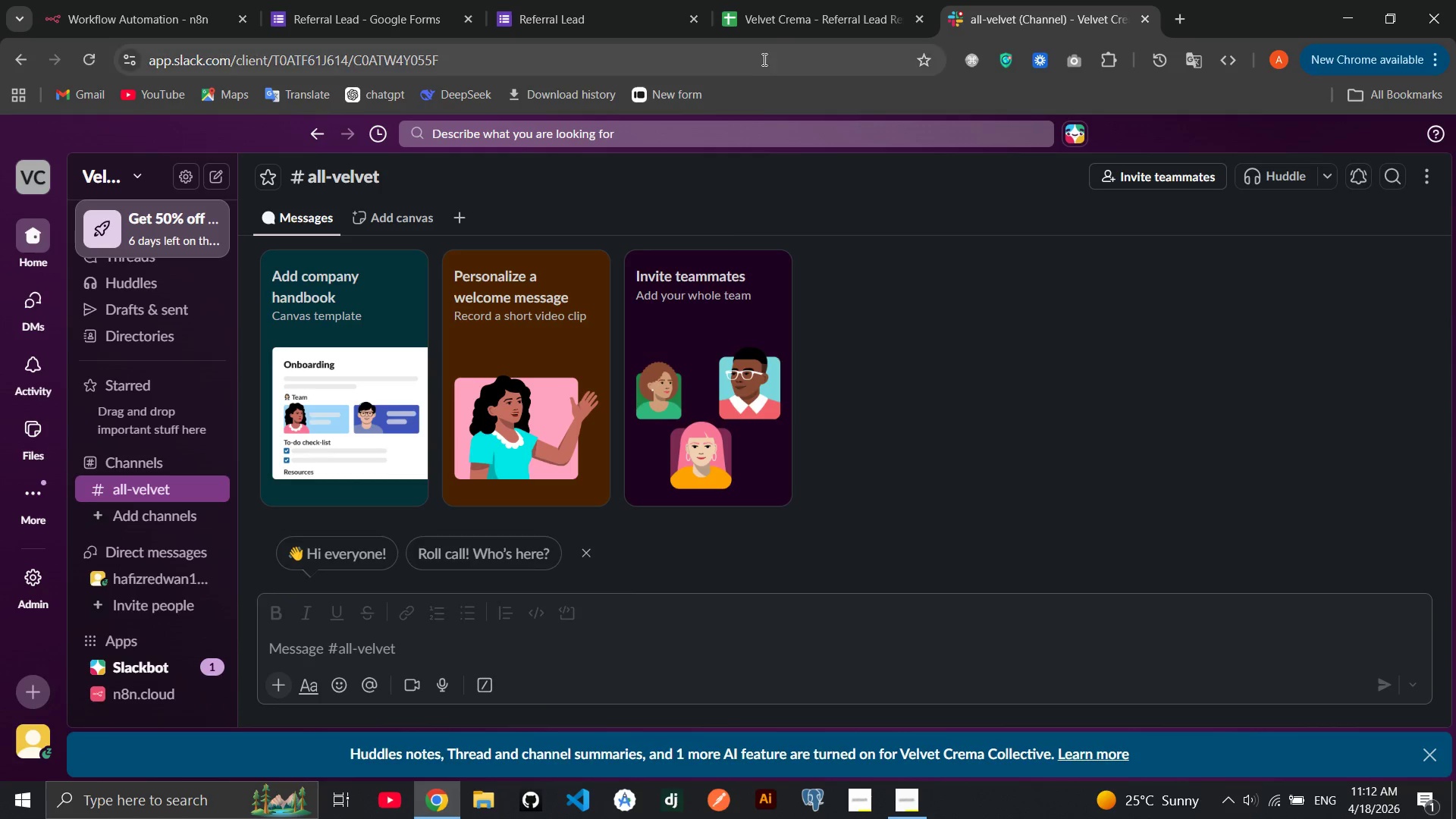 
left_click([781, 31])
 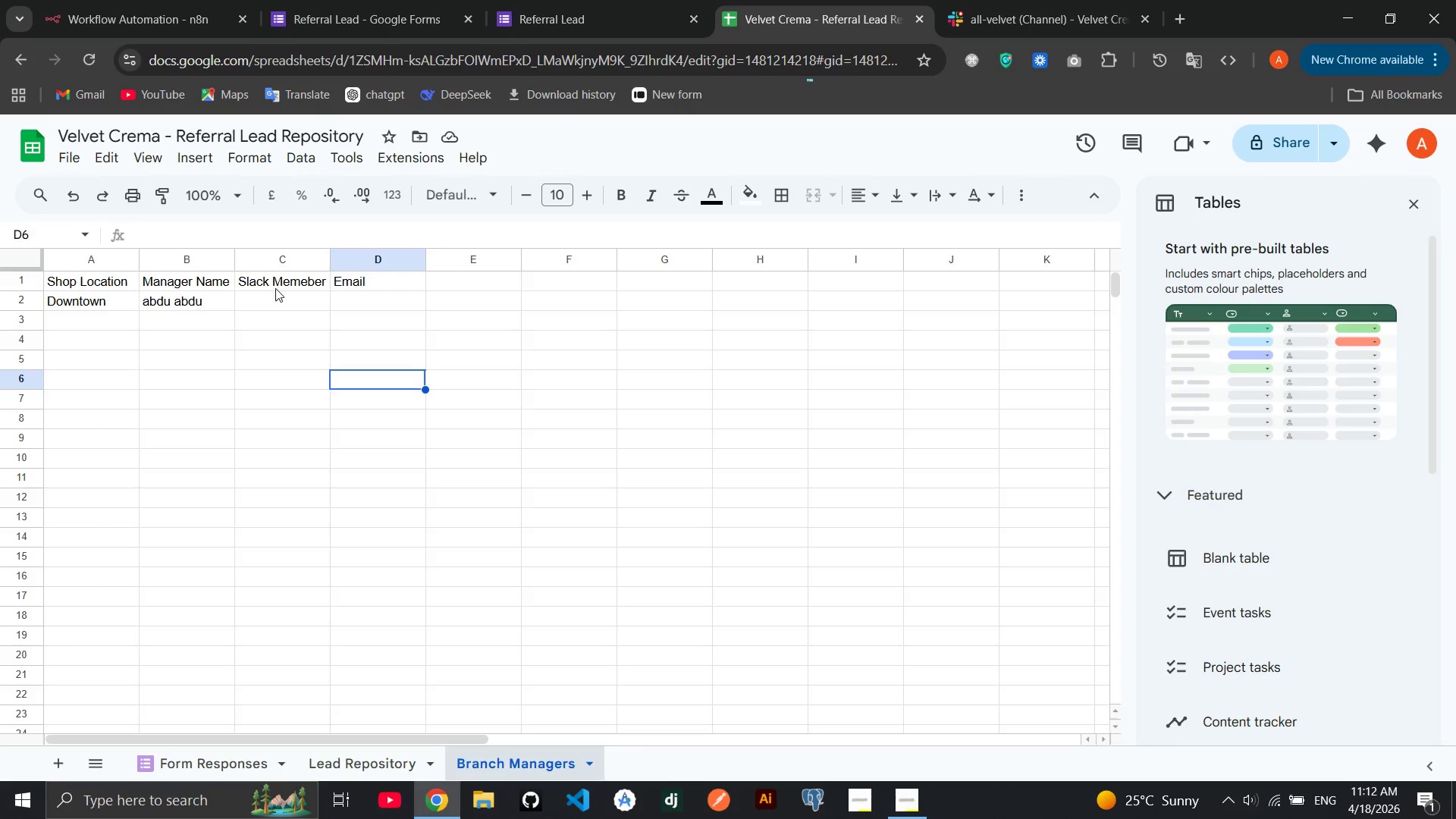 
double_click([274, 290])
 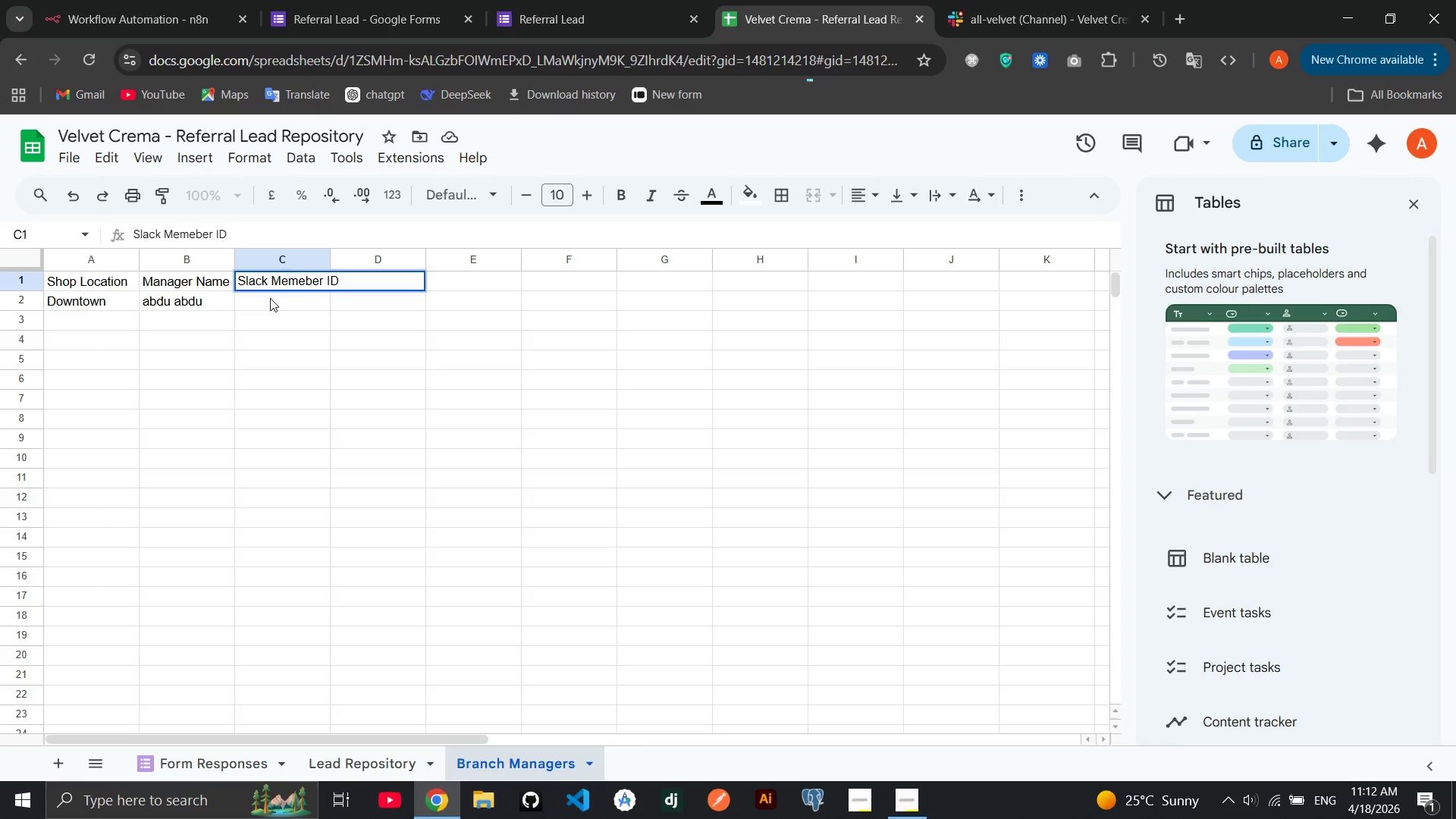 
double_click([270, 298])
 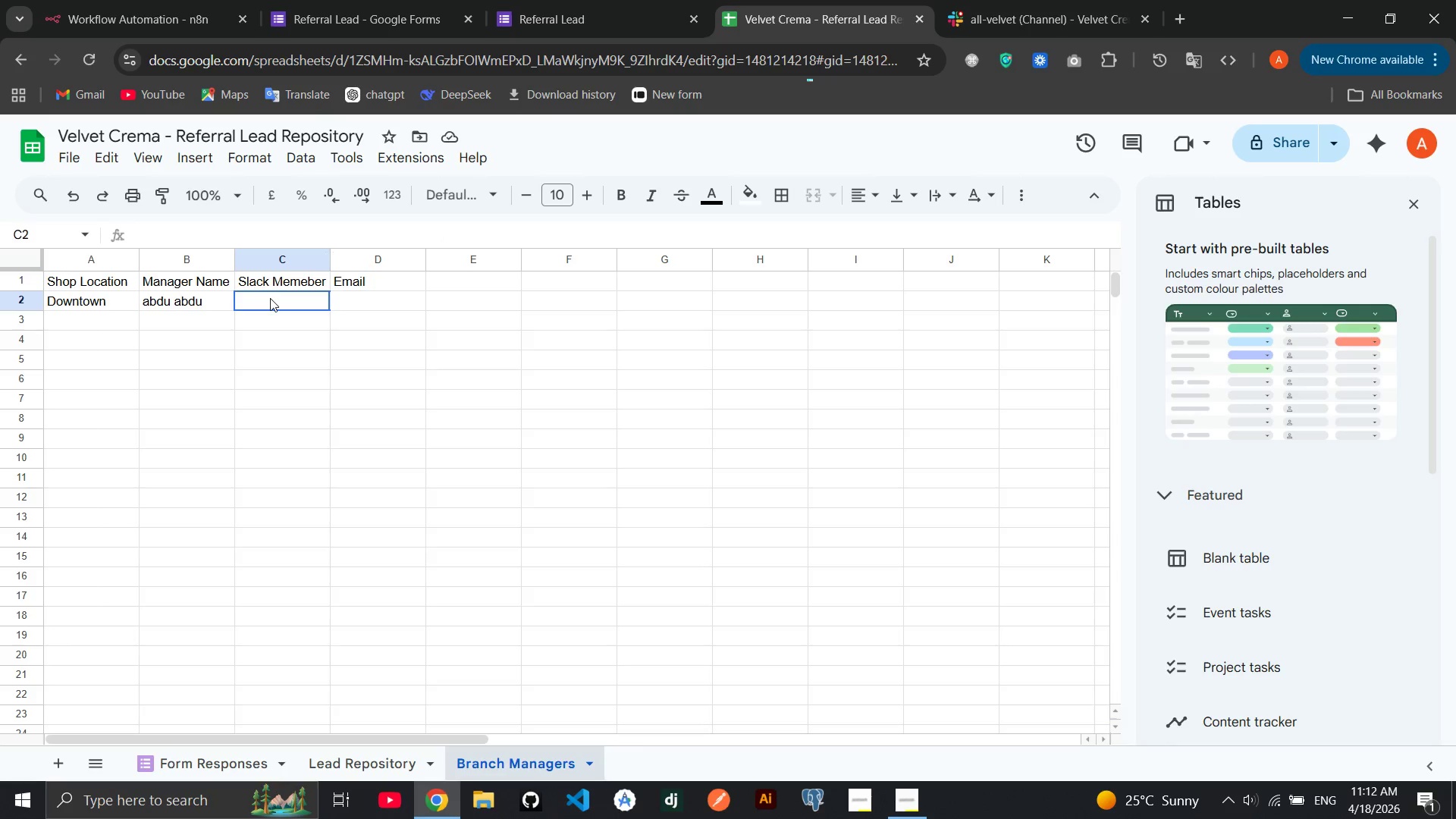 
triple_click([270, 298])
 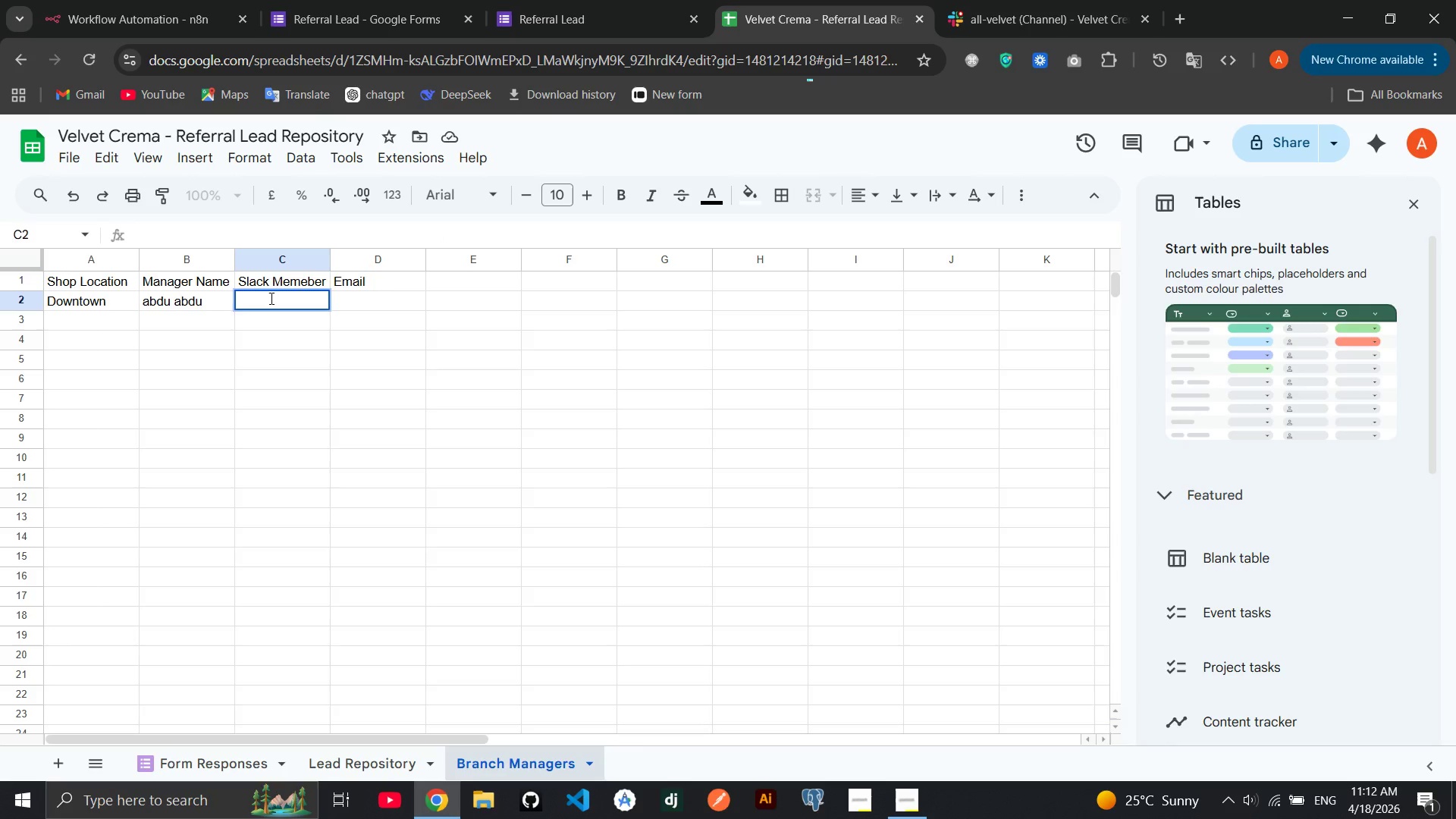 
key(Control+V)
 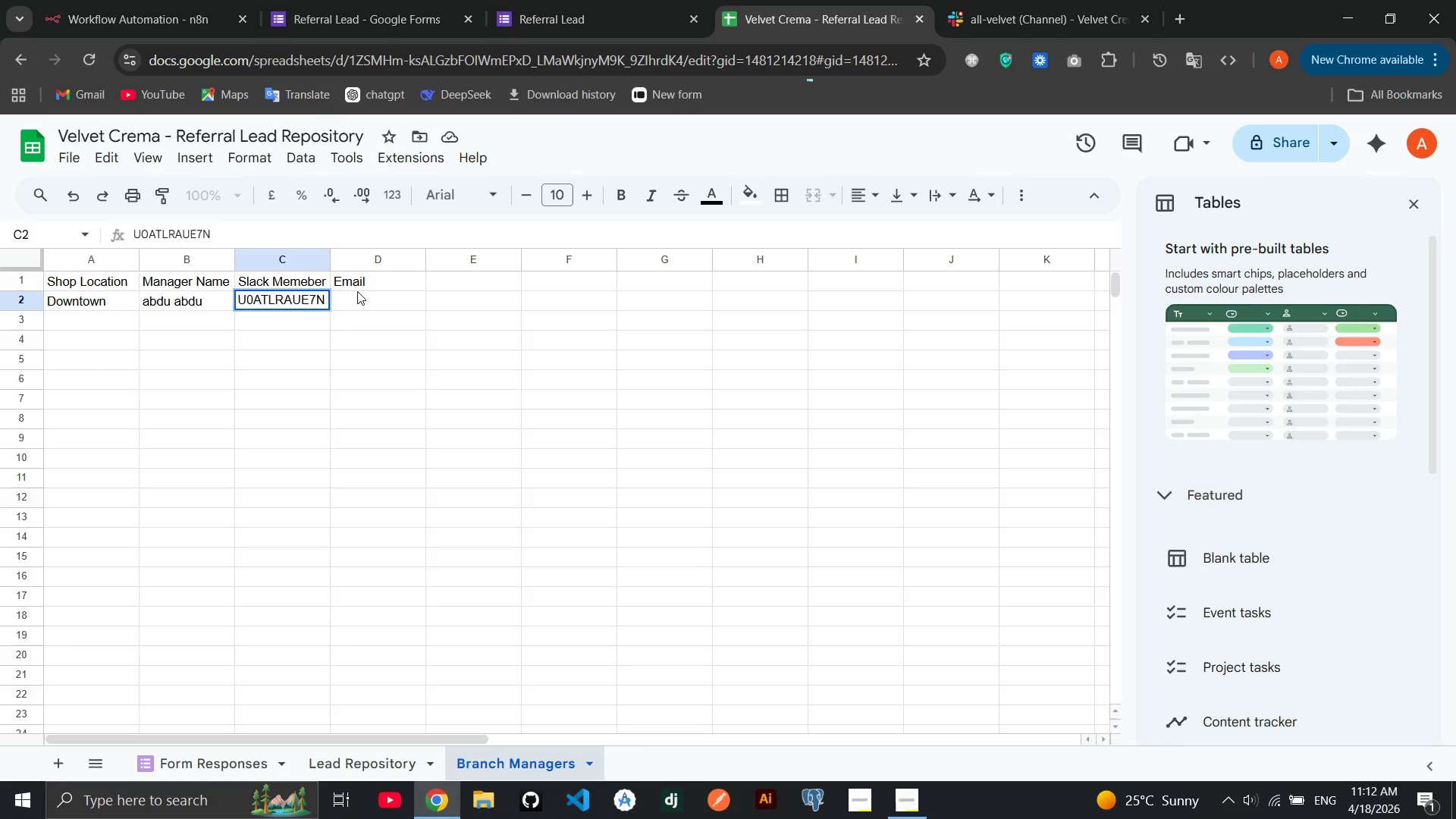 
double_click([353, 297])
 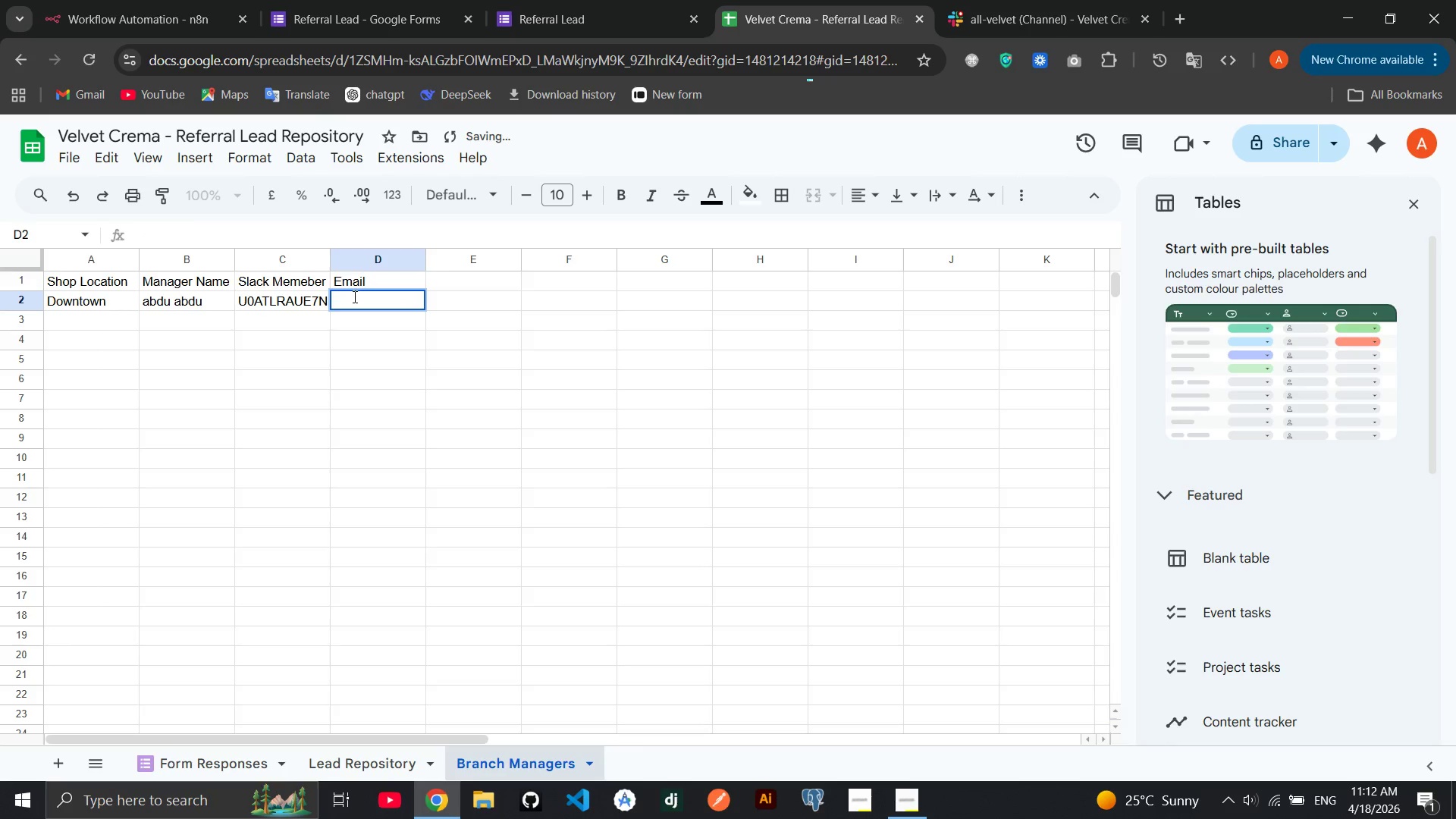 
type(hafiz)
 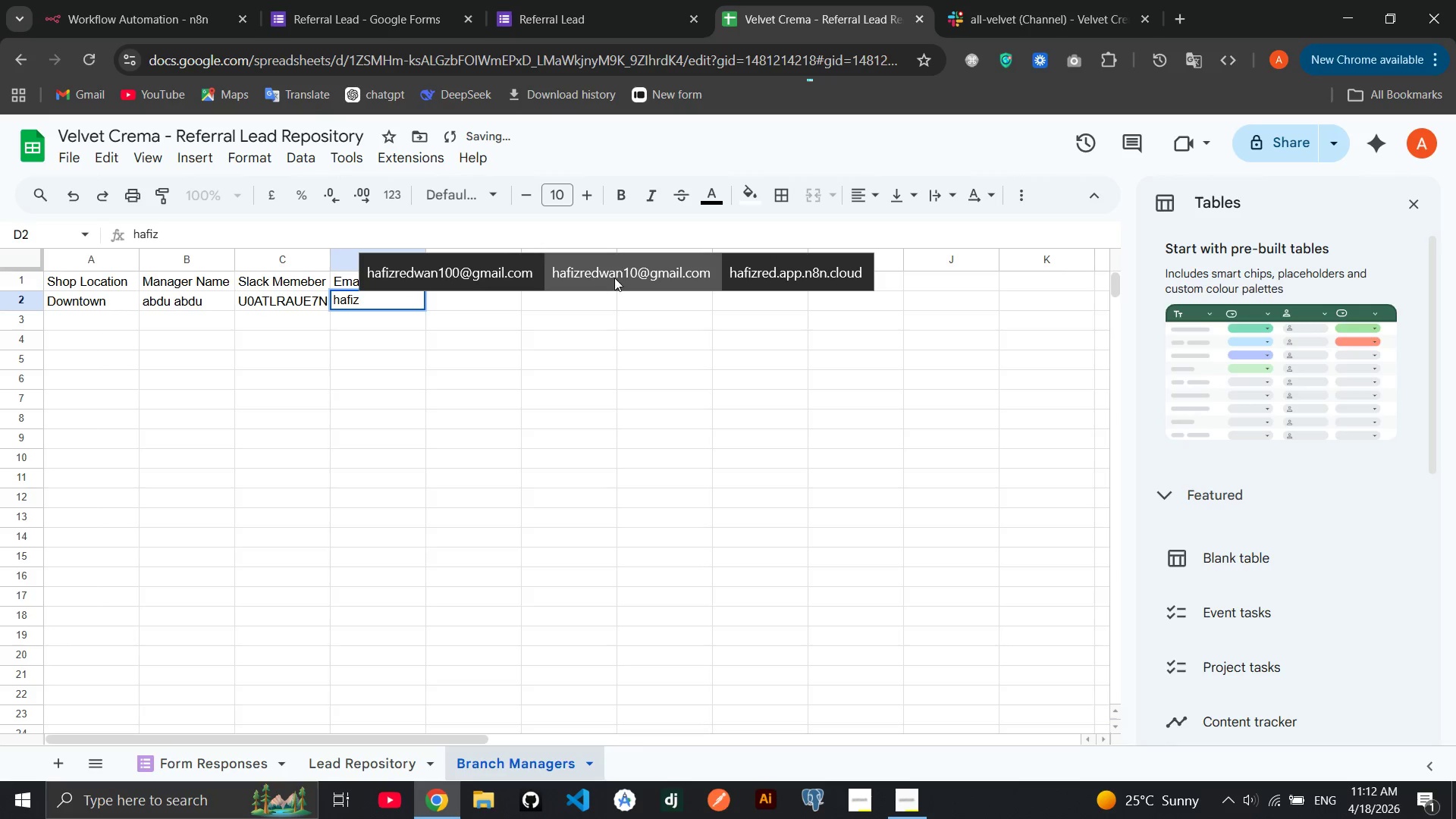 
left_click([639, 271])
 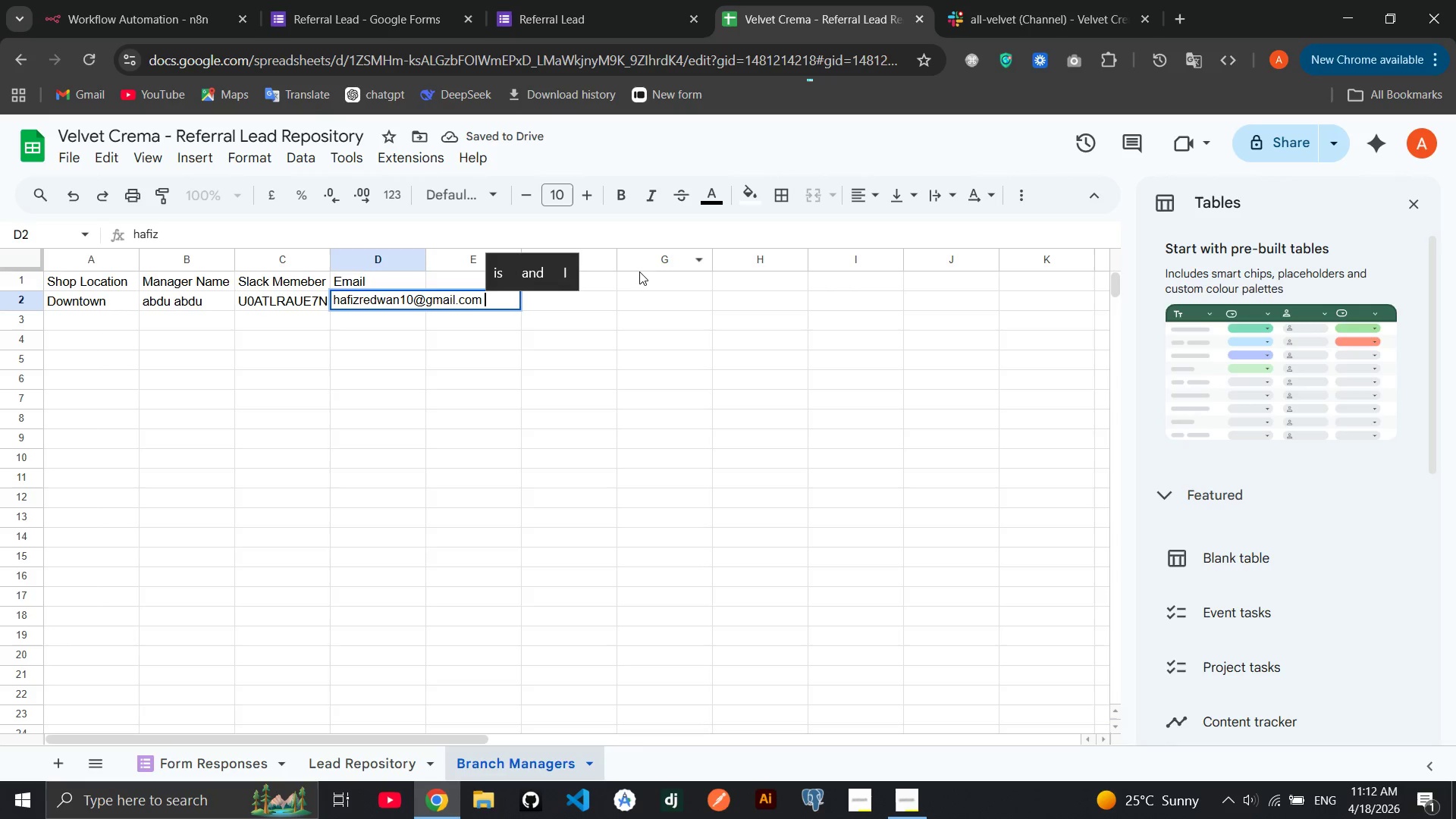 
key(Enter)
 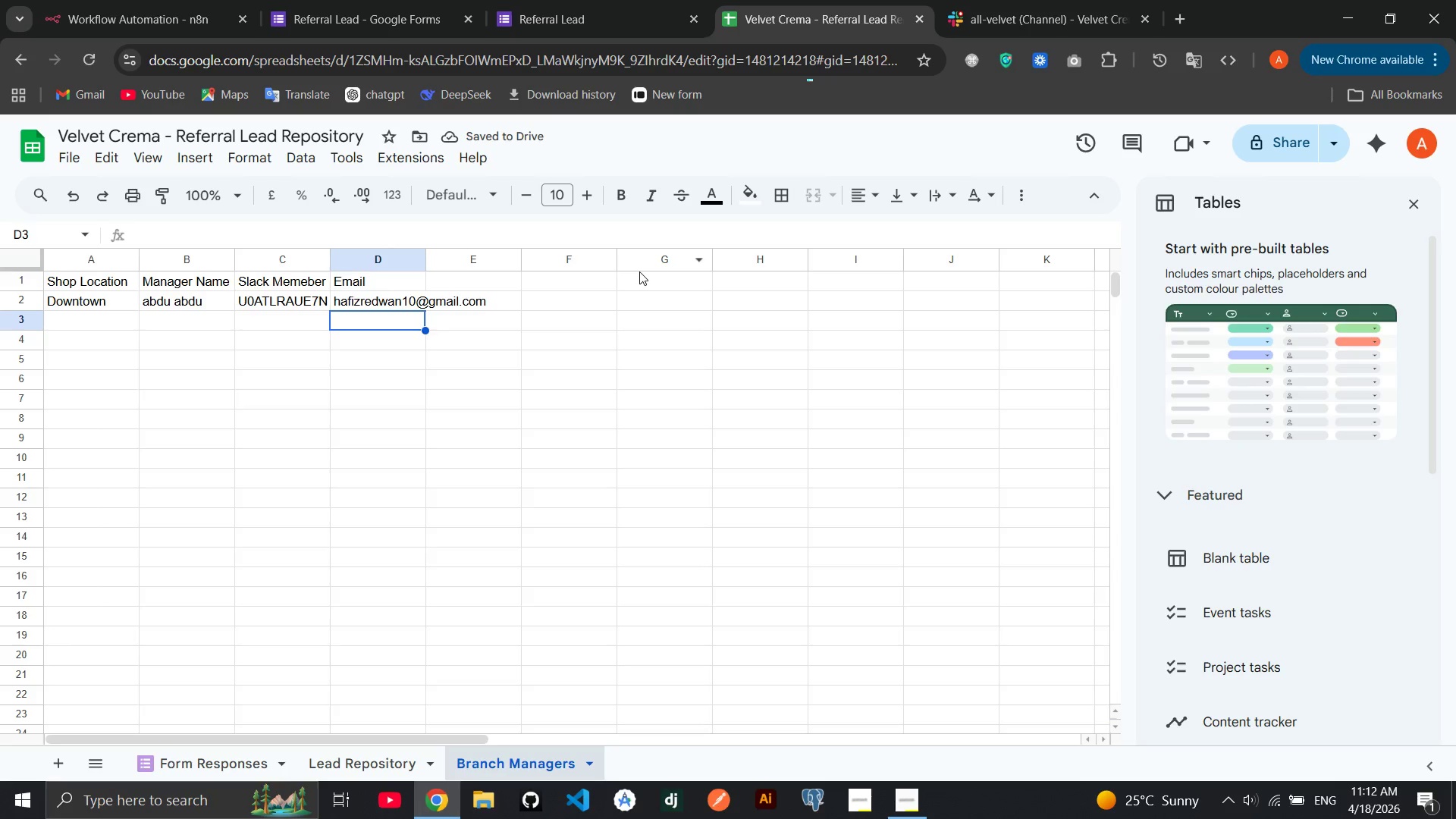 
wait(5.81)
 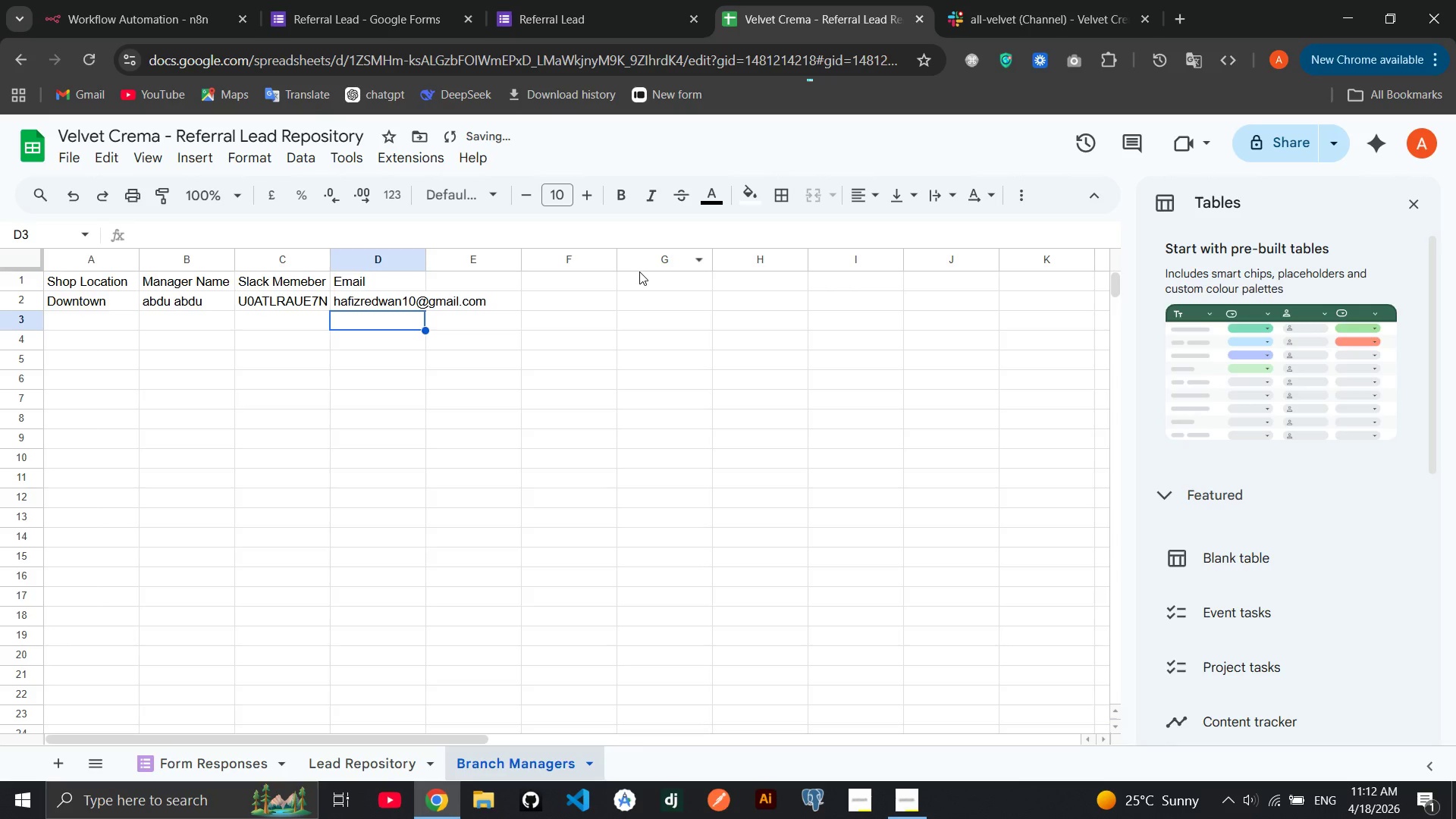 
left_click([898, 818])